 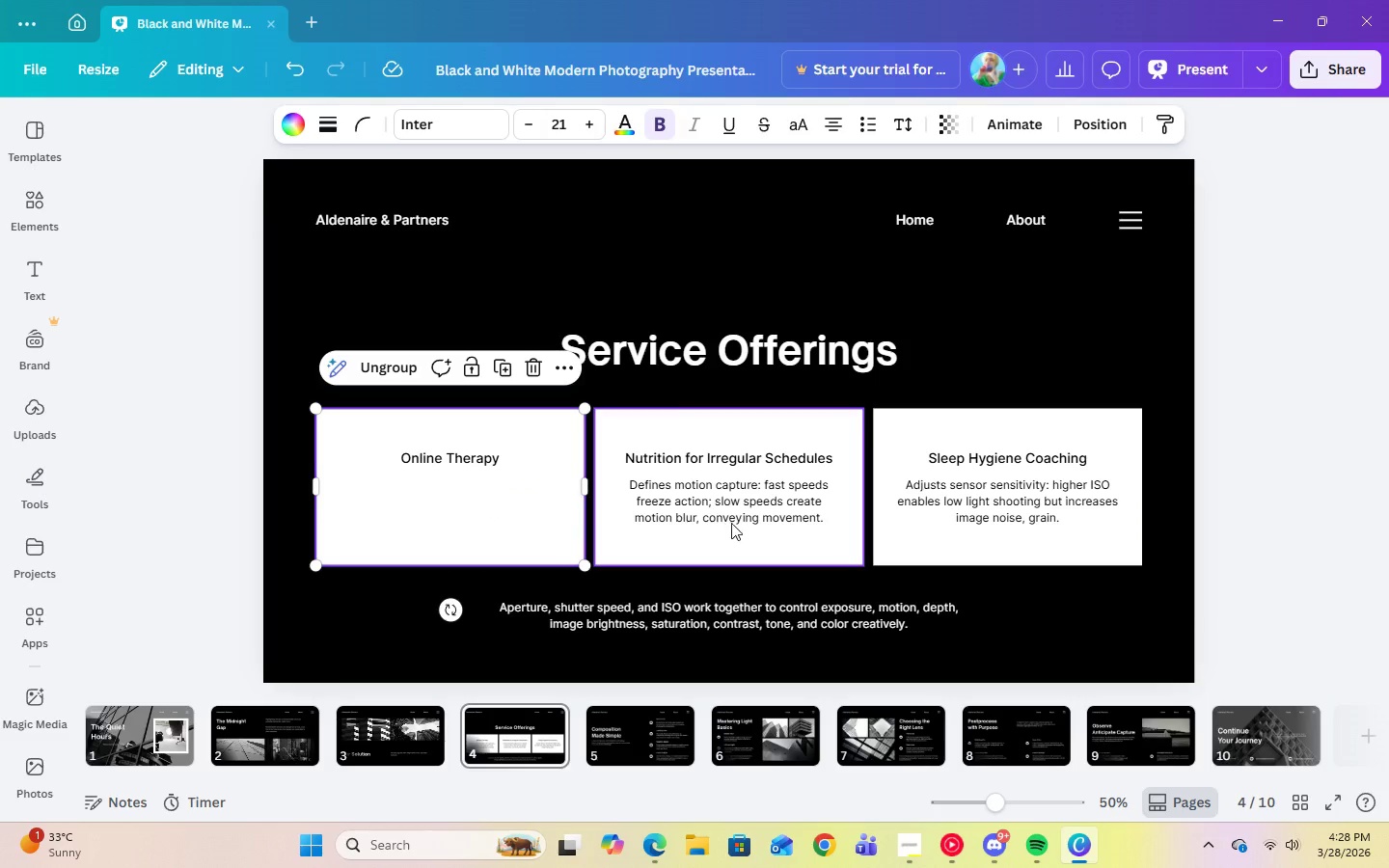 
double_click([725, 505])
 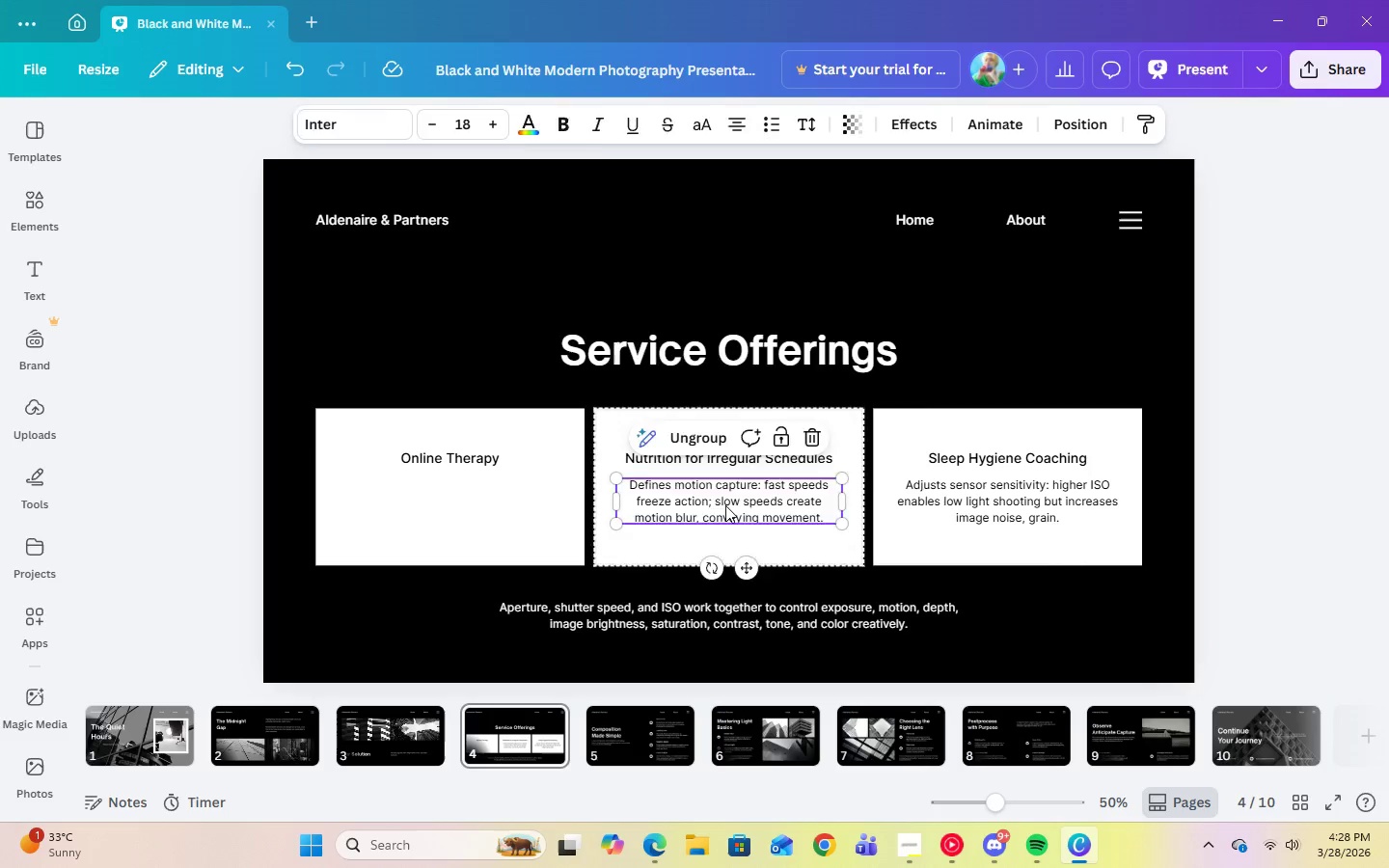 
key(Control+Delete)
 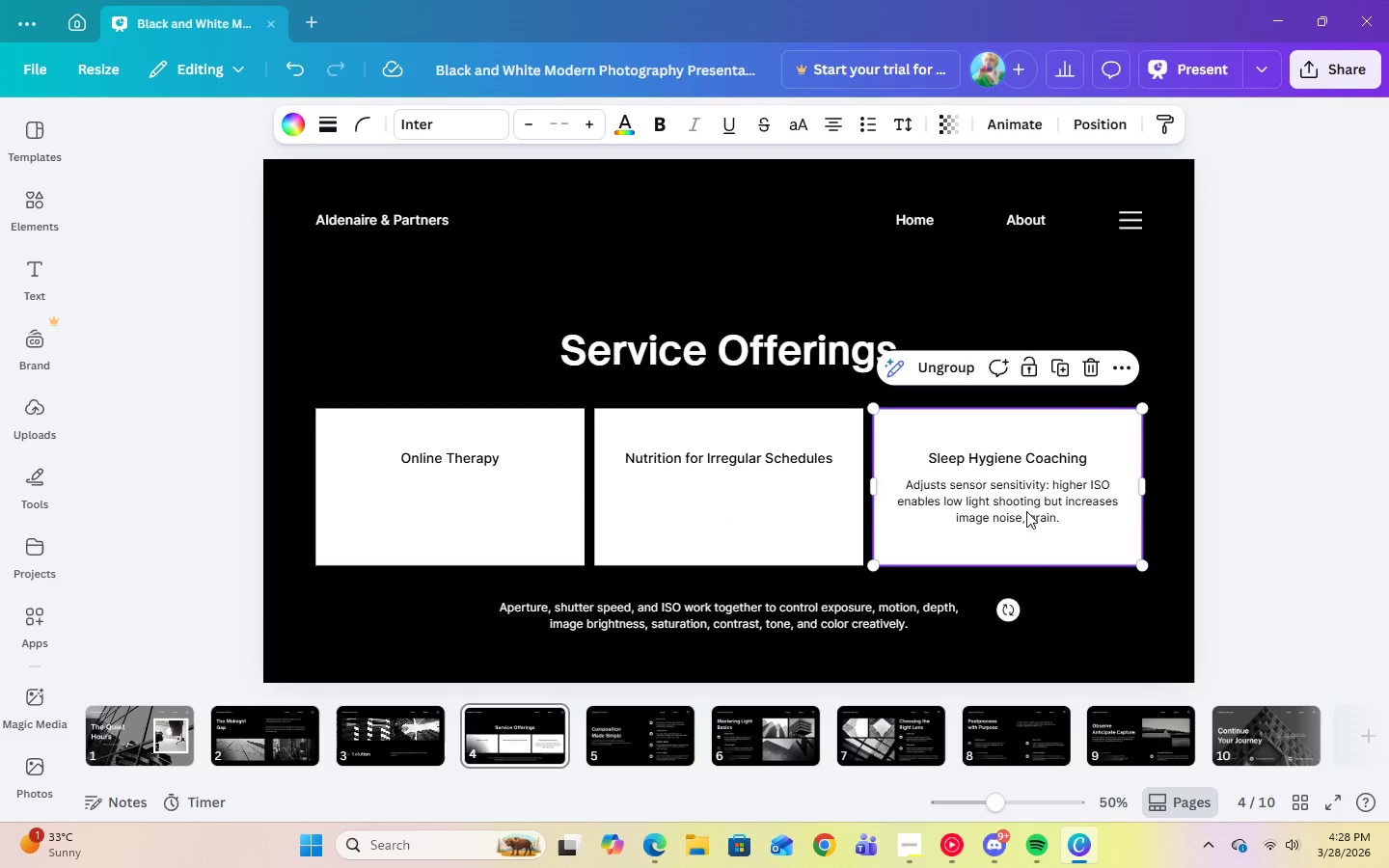 
double_click([1026, 511])
 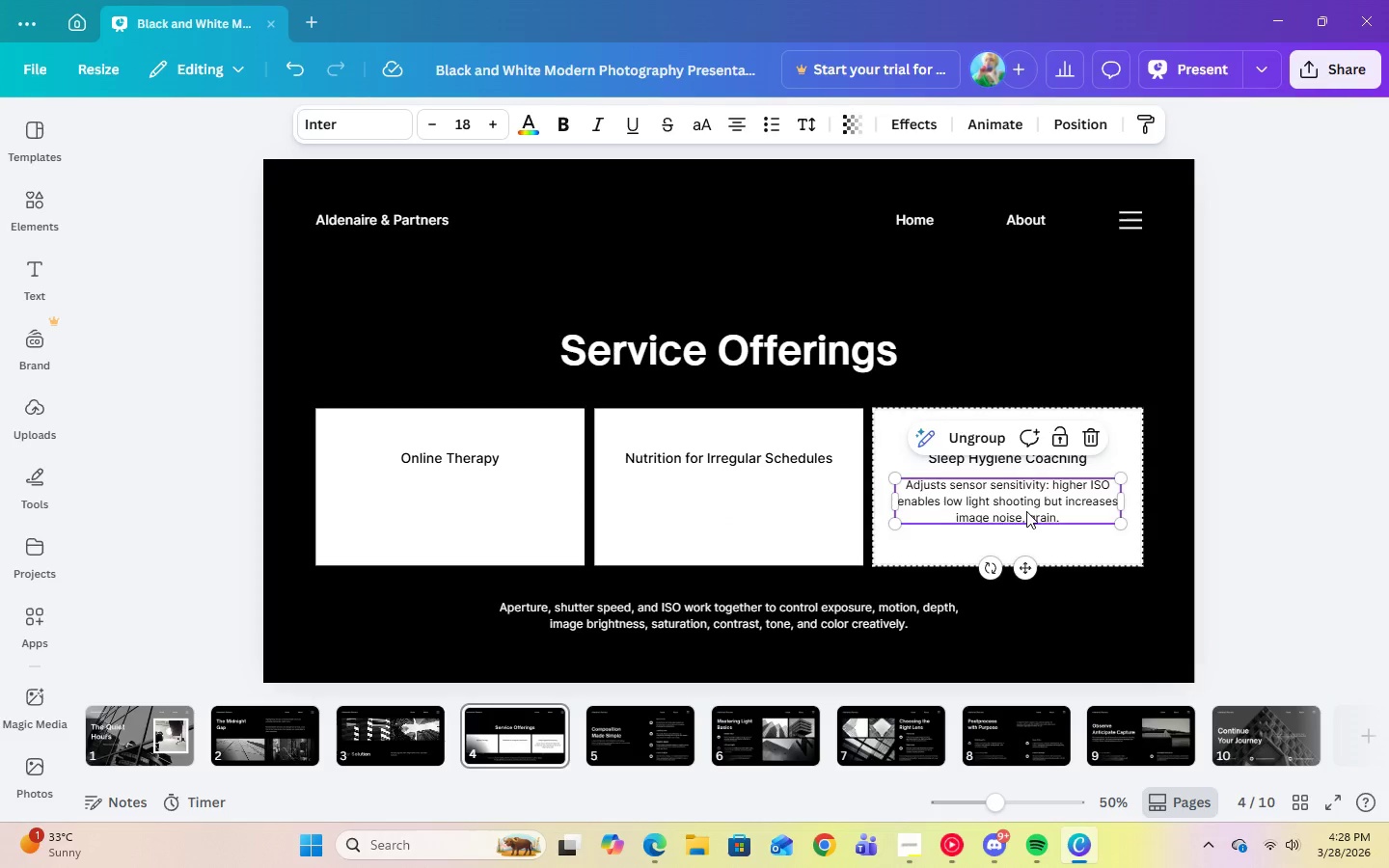 
key(Control+Delete)
 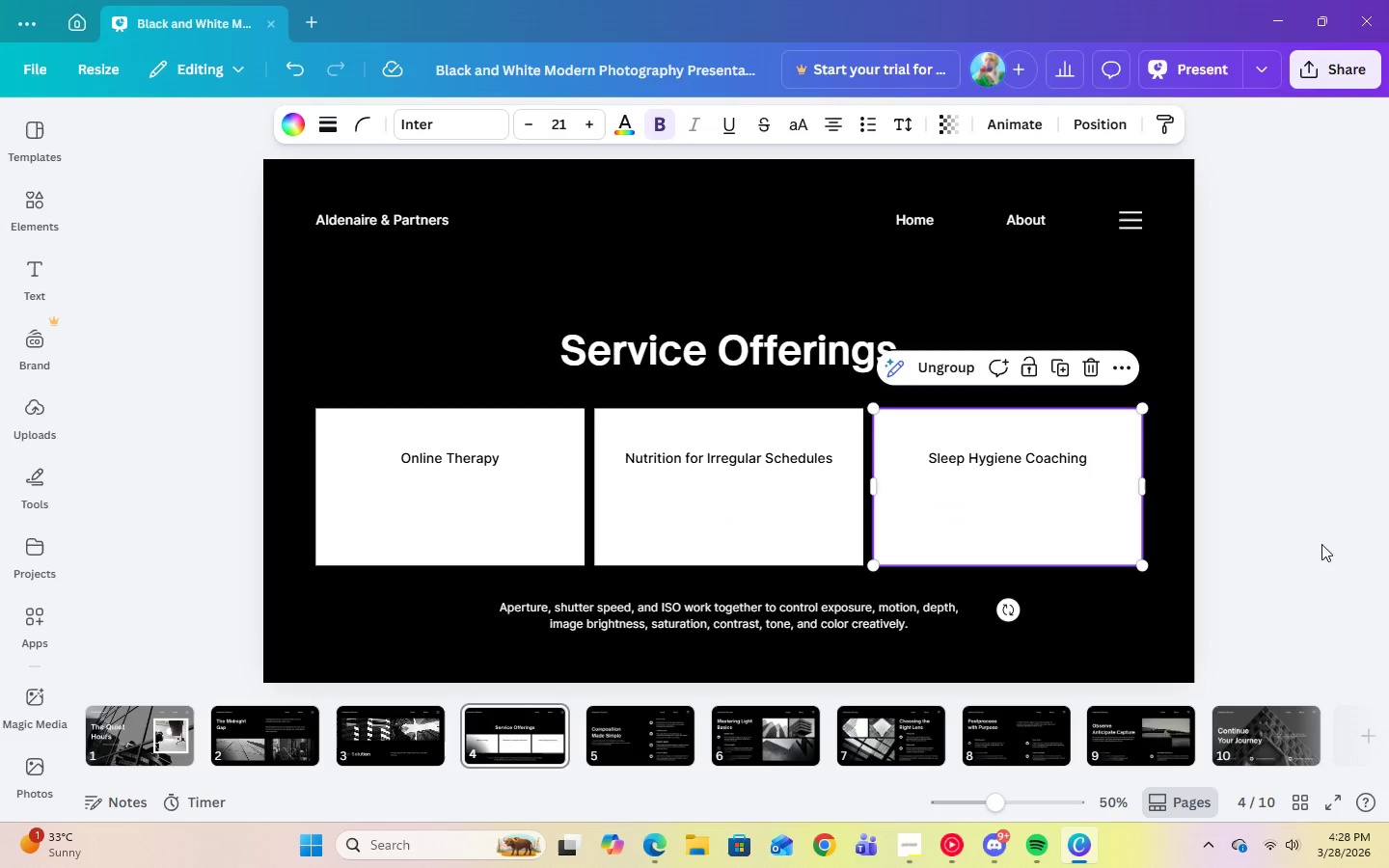 
left_click([1321, 544])
 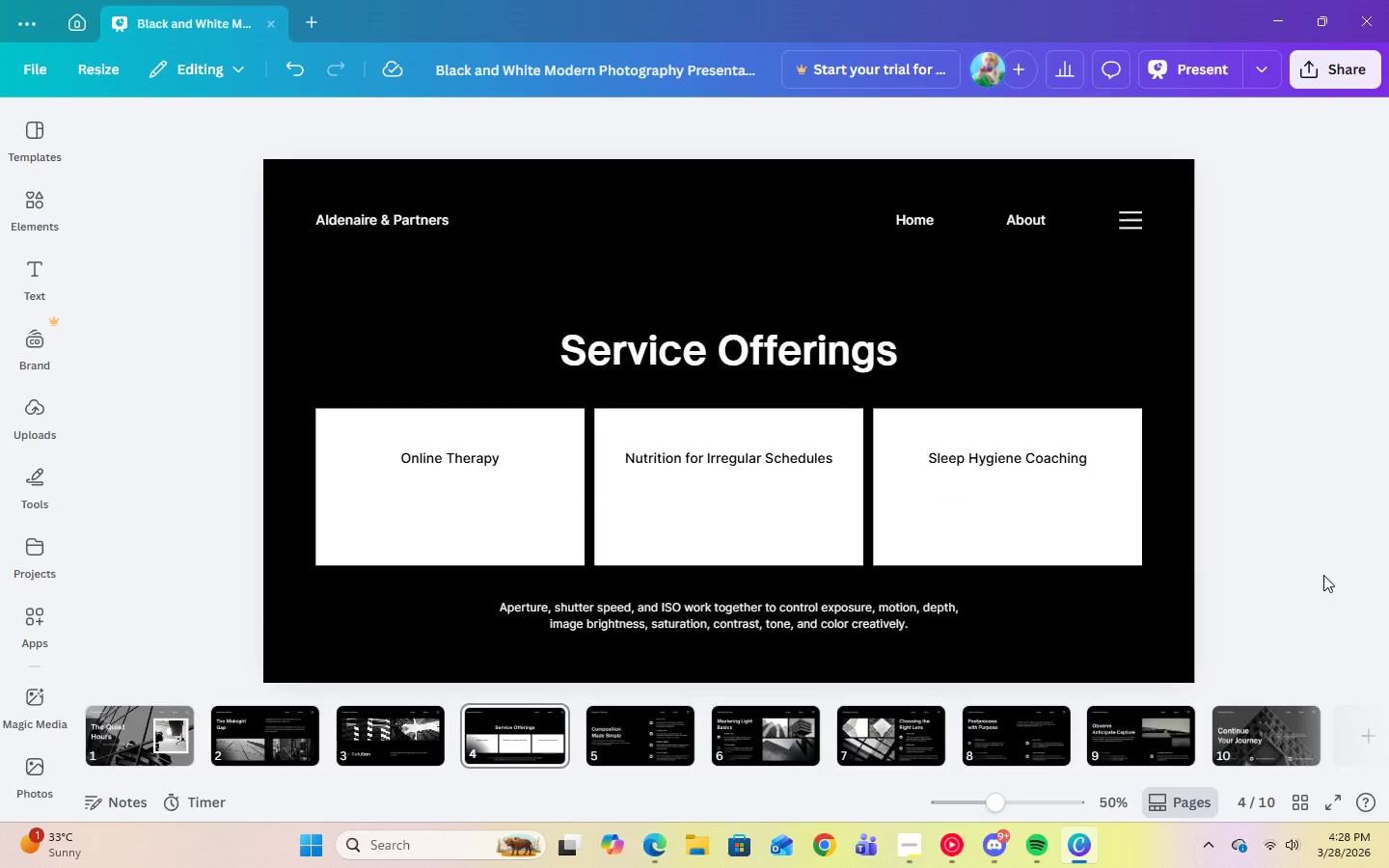 
wait(7.38)
 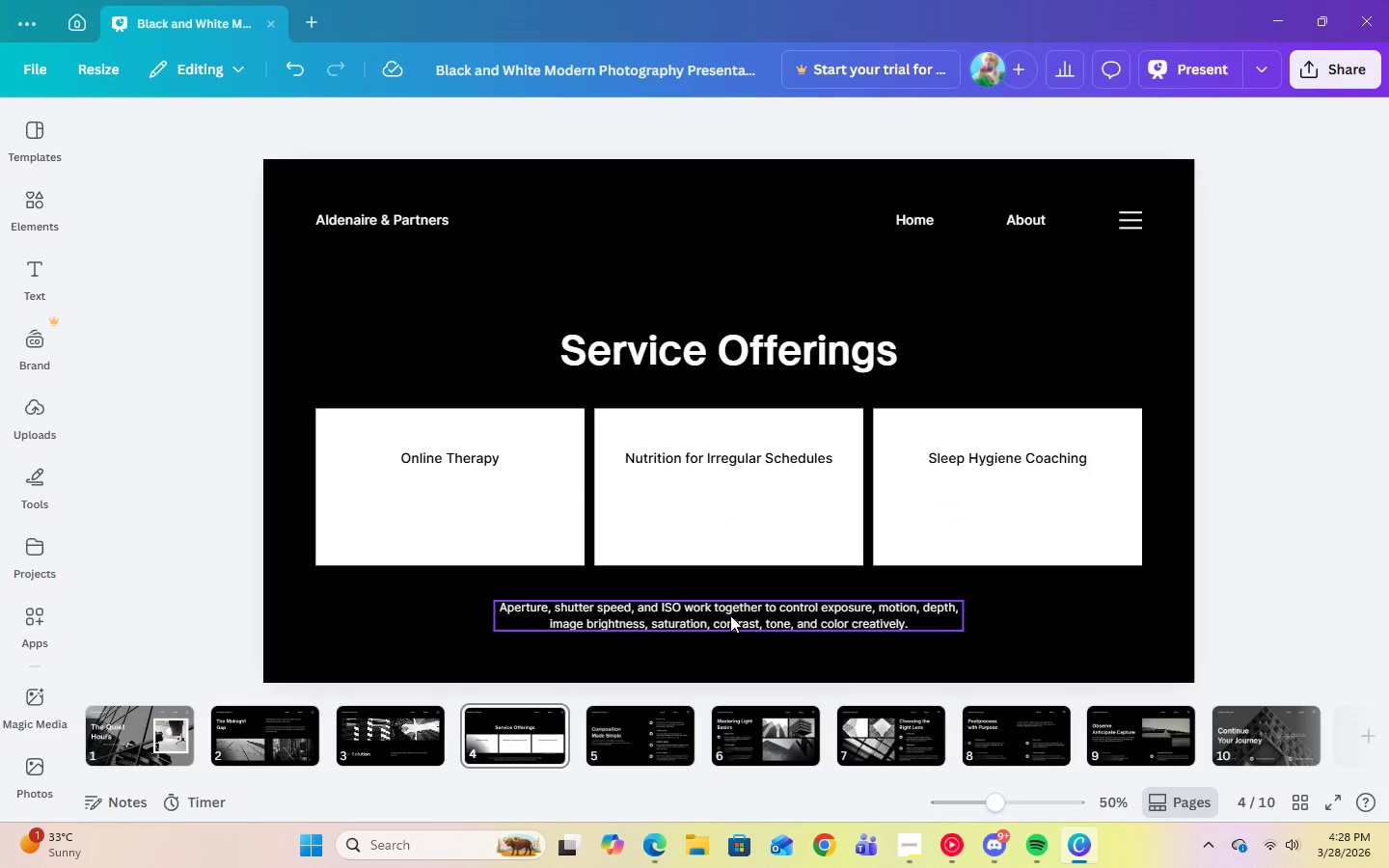 
double_click([658, 624])
 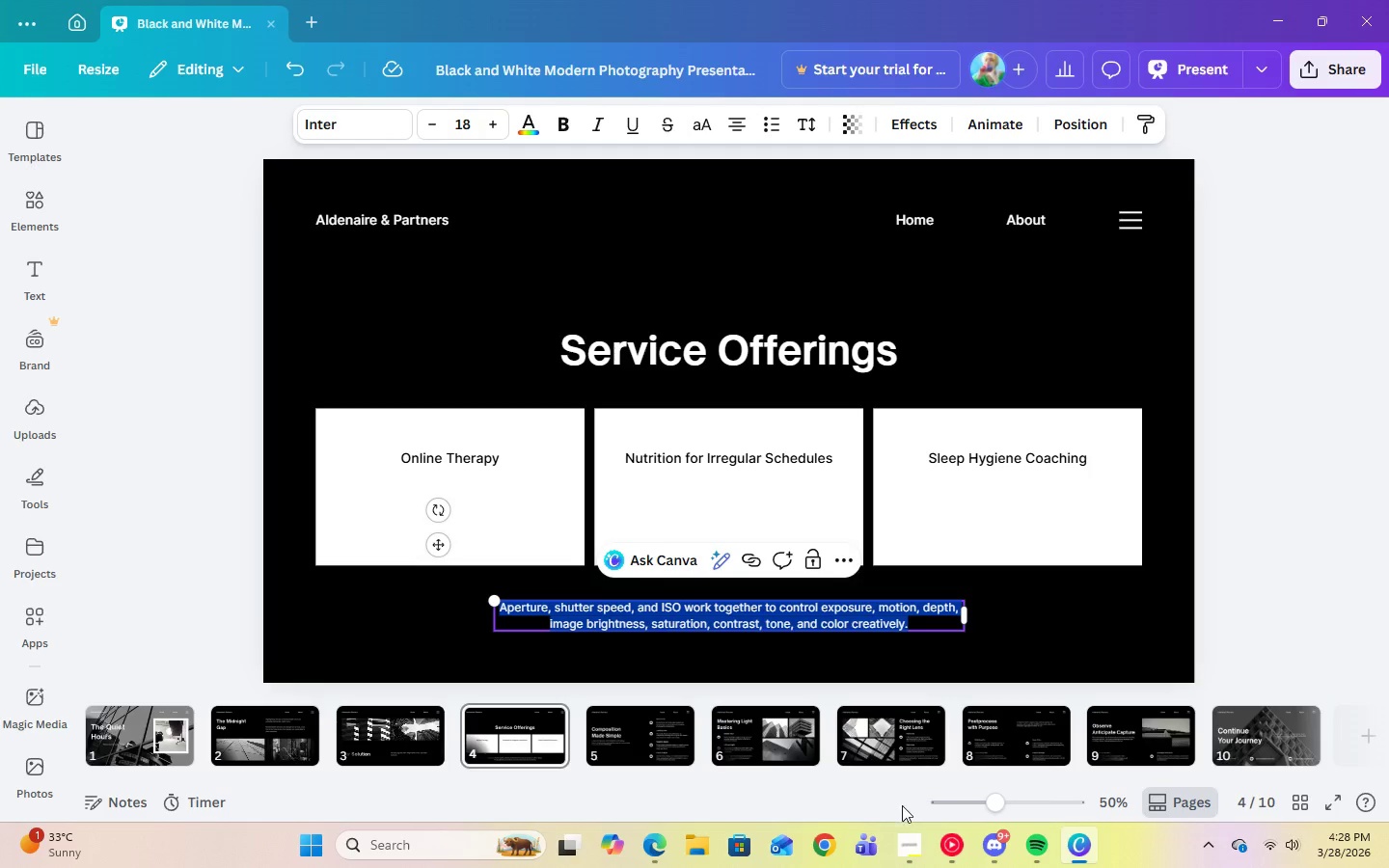 
left_click([903, 838])